 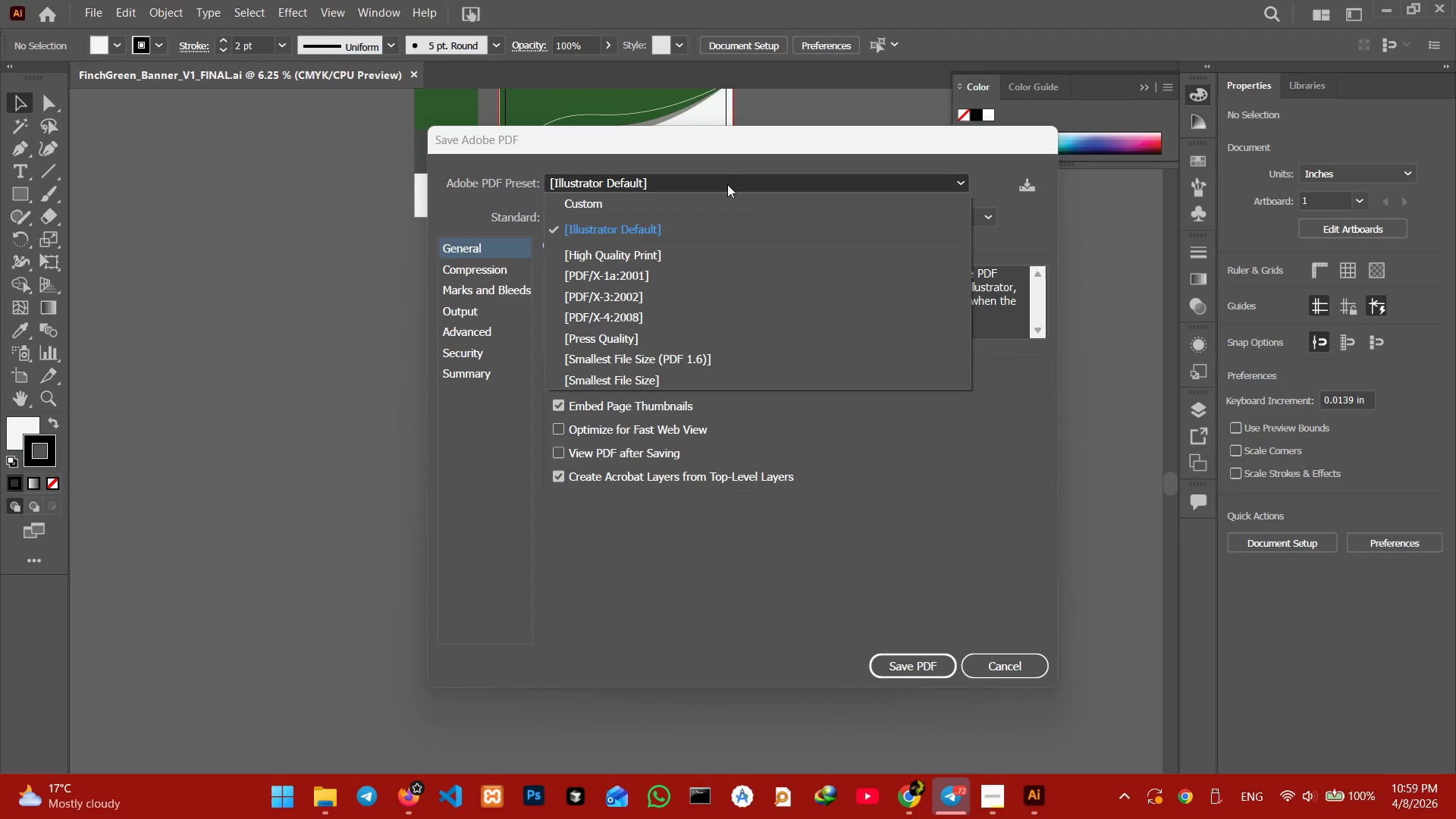 
left_click([714, 262])
 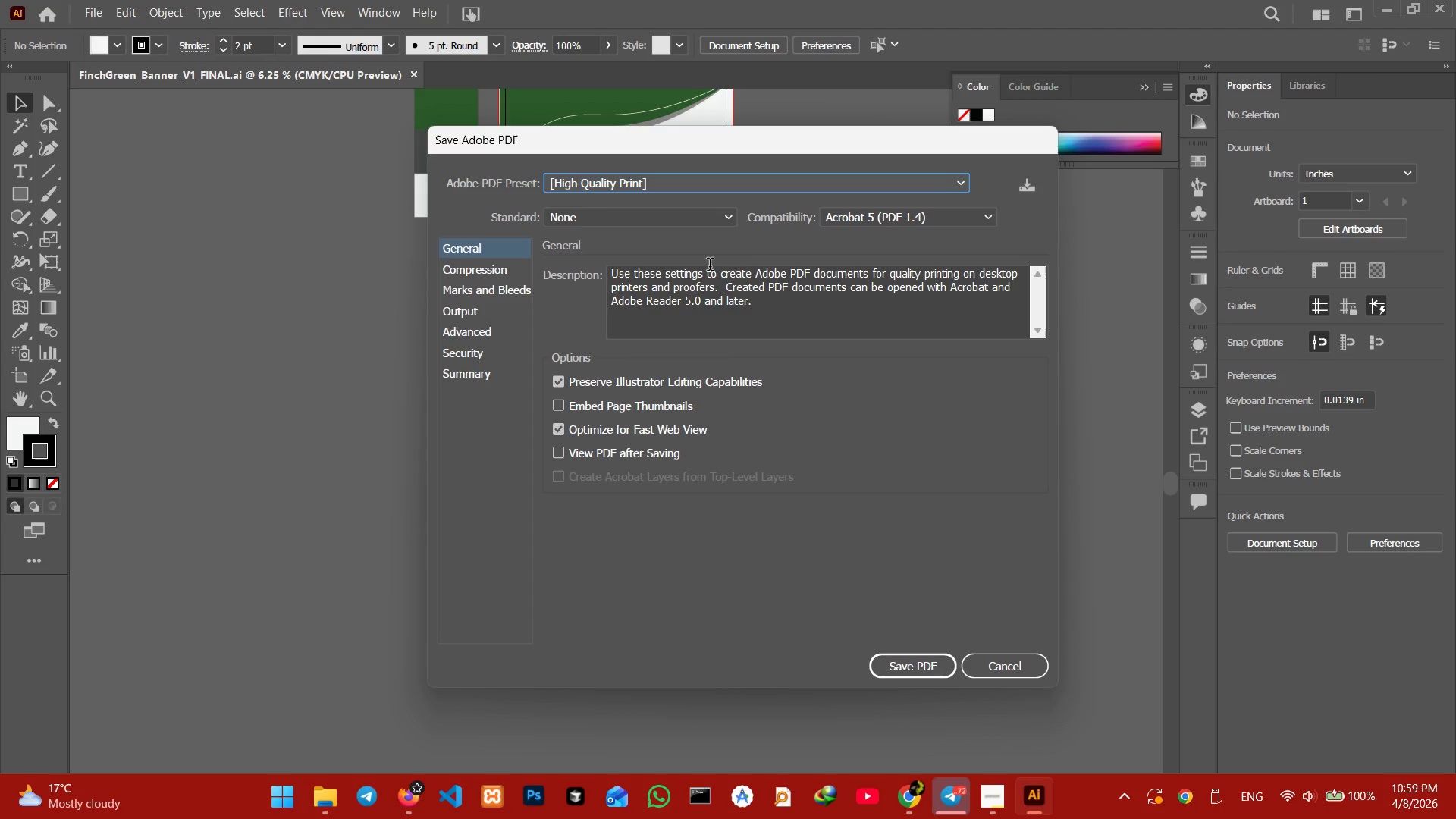 
left_click([734, 215])
 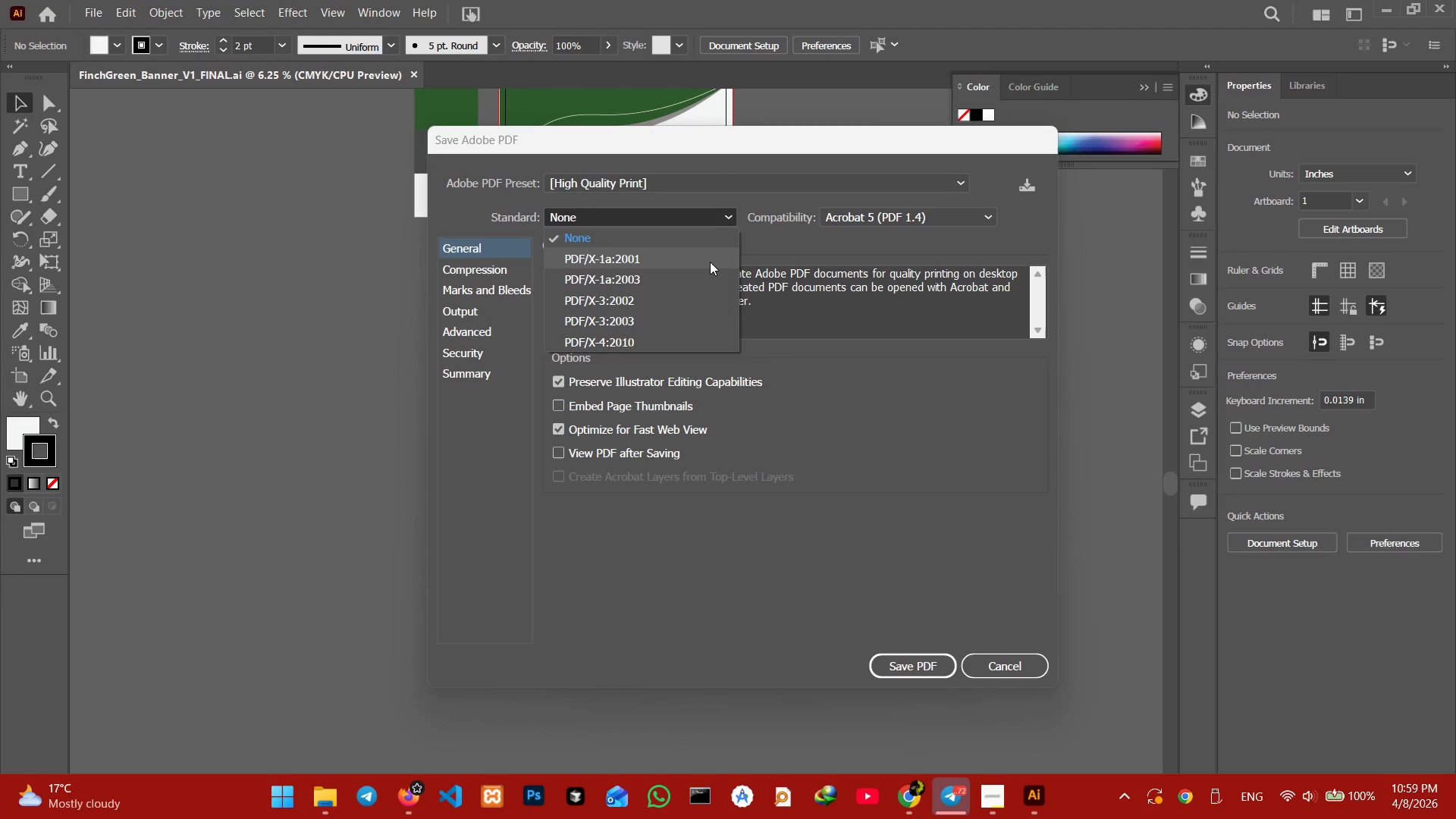 
scroll: coordinate [704, 265], scroll_direction: down, amount: 5.0
 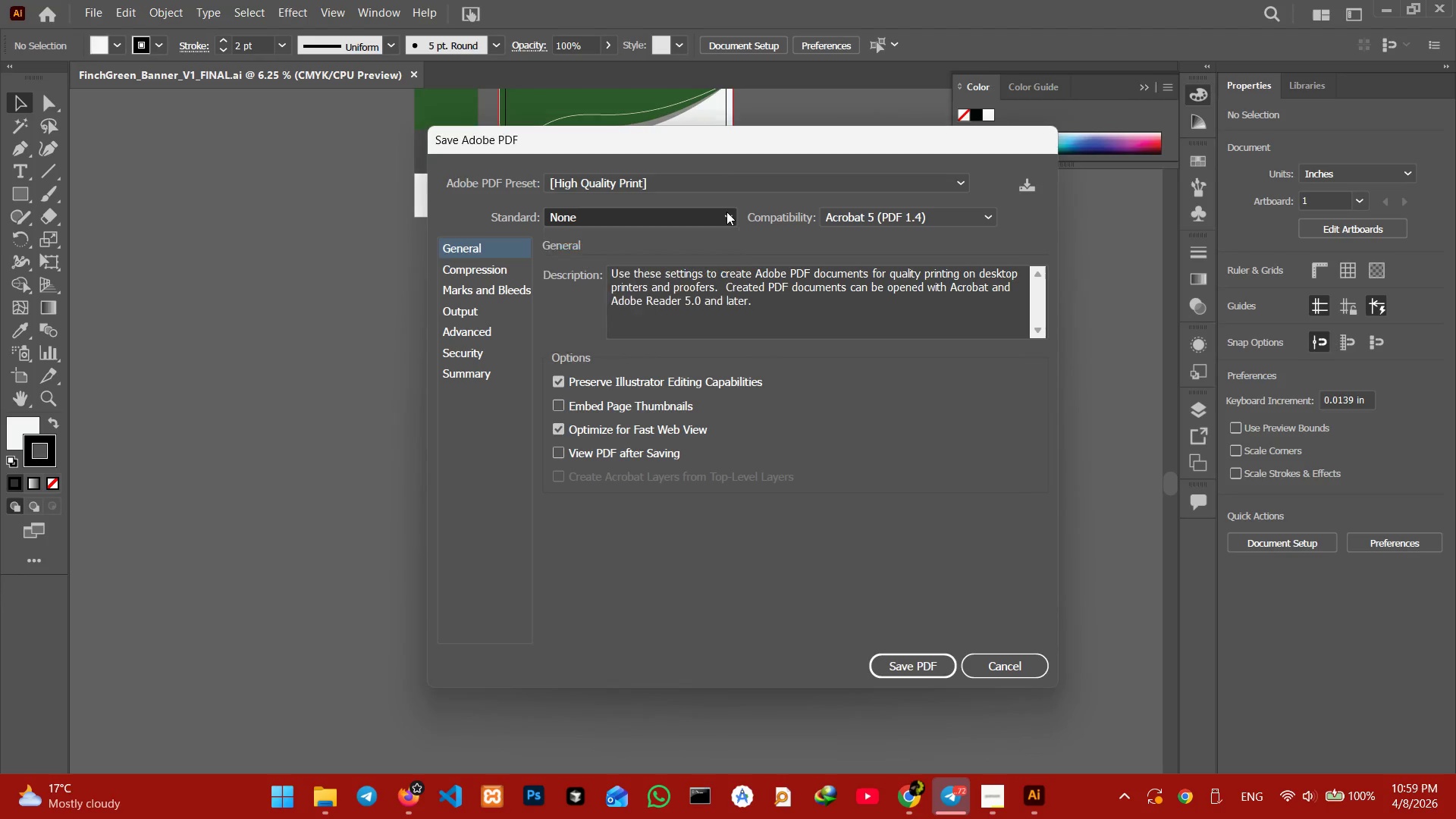 
left_click([726, 212])
 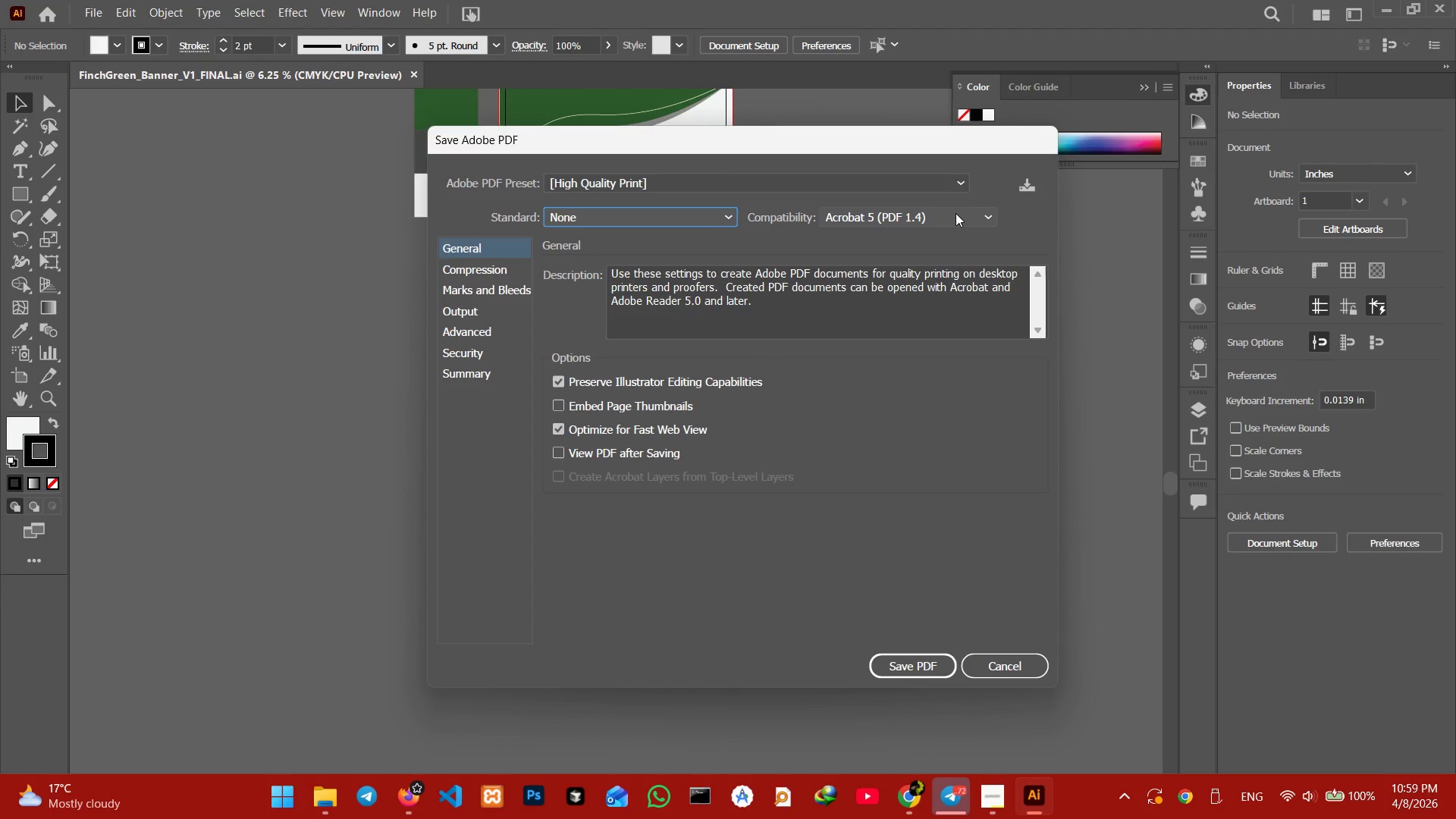 
left_click([956, 213])
 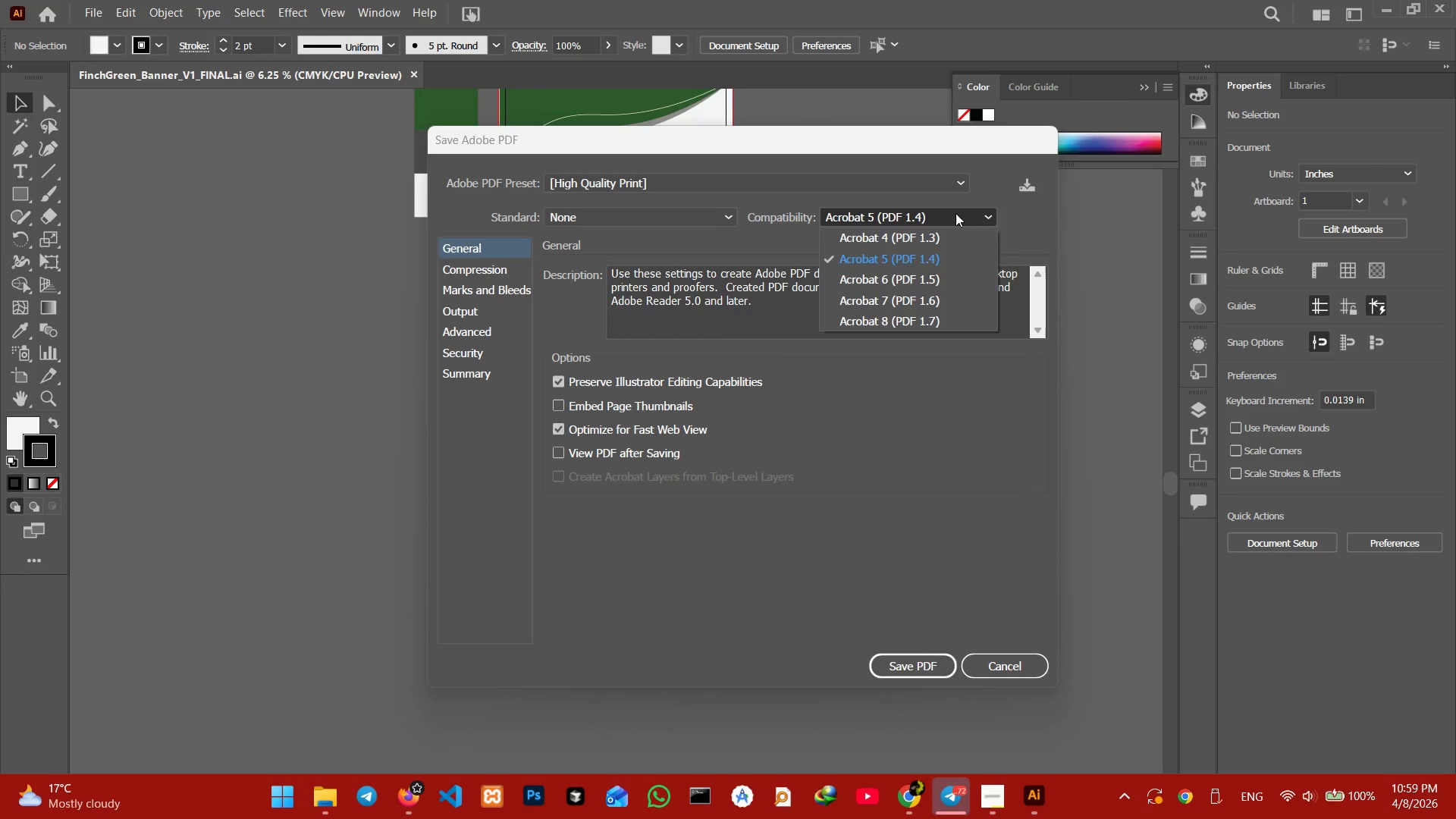 
left_click([956, 213])
 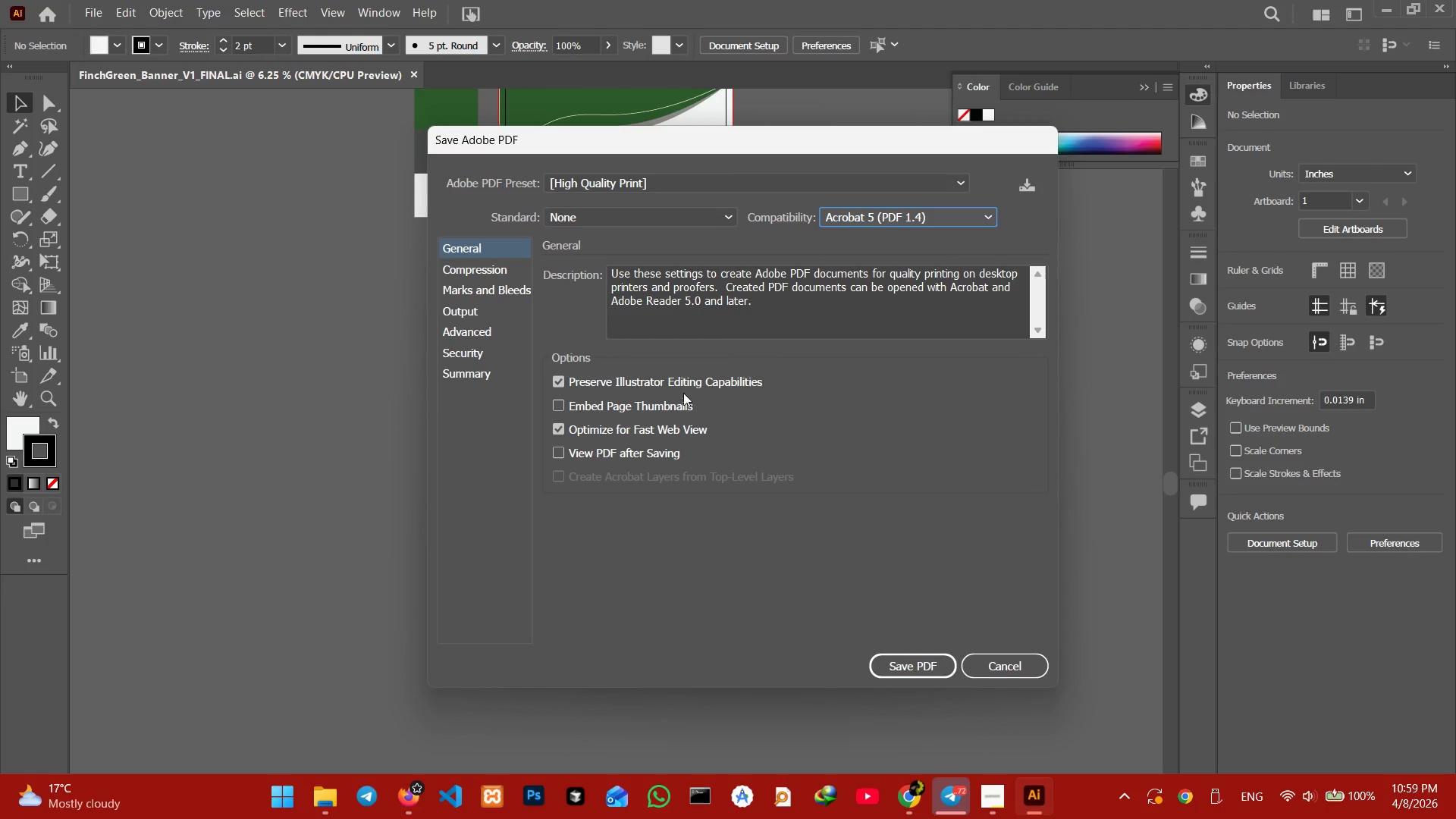 
left_click([680, 381])
 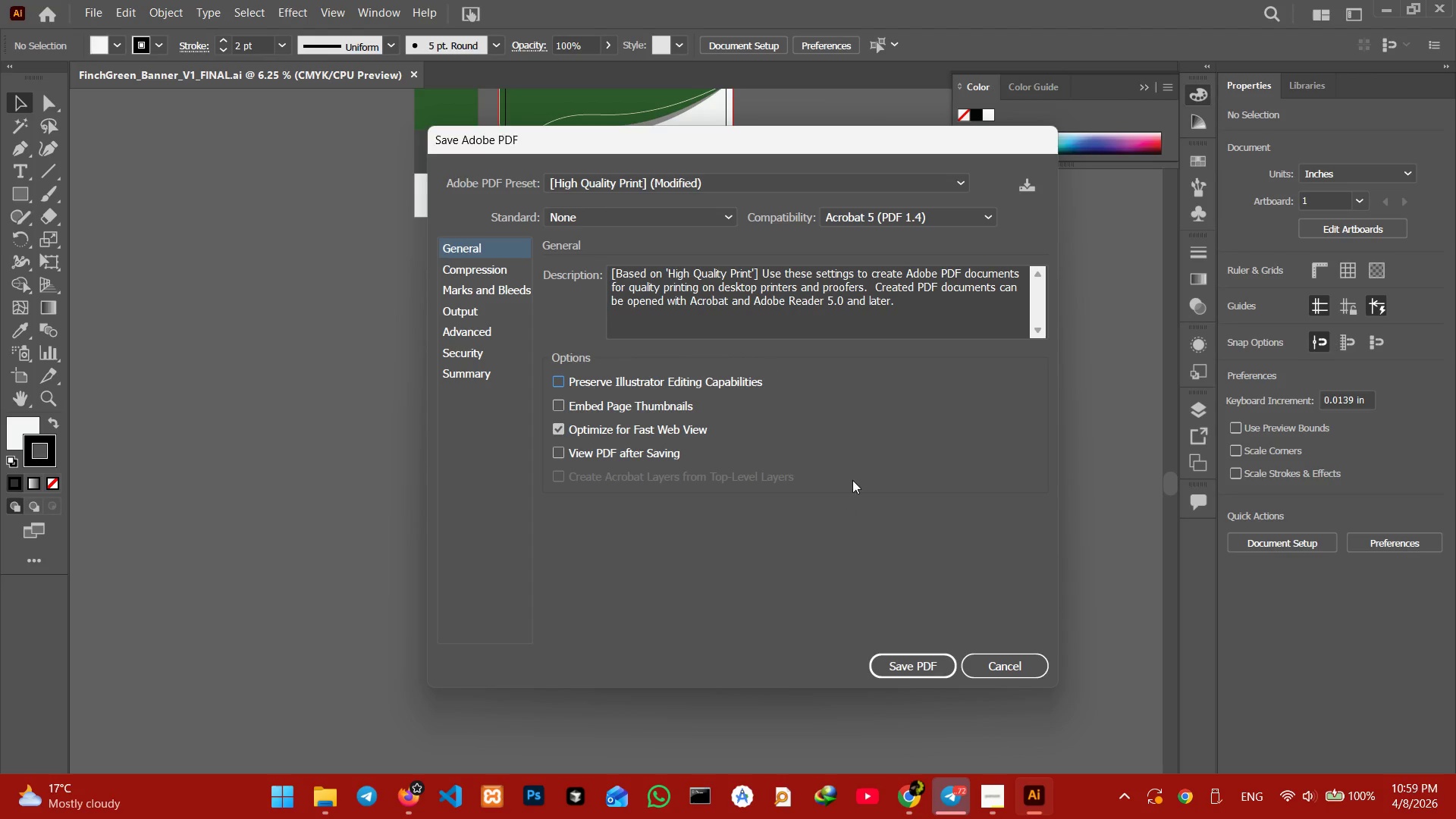 
left_click_drag(start_coordinate=[910, 660], to_coordinate=[910, 655])
 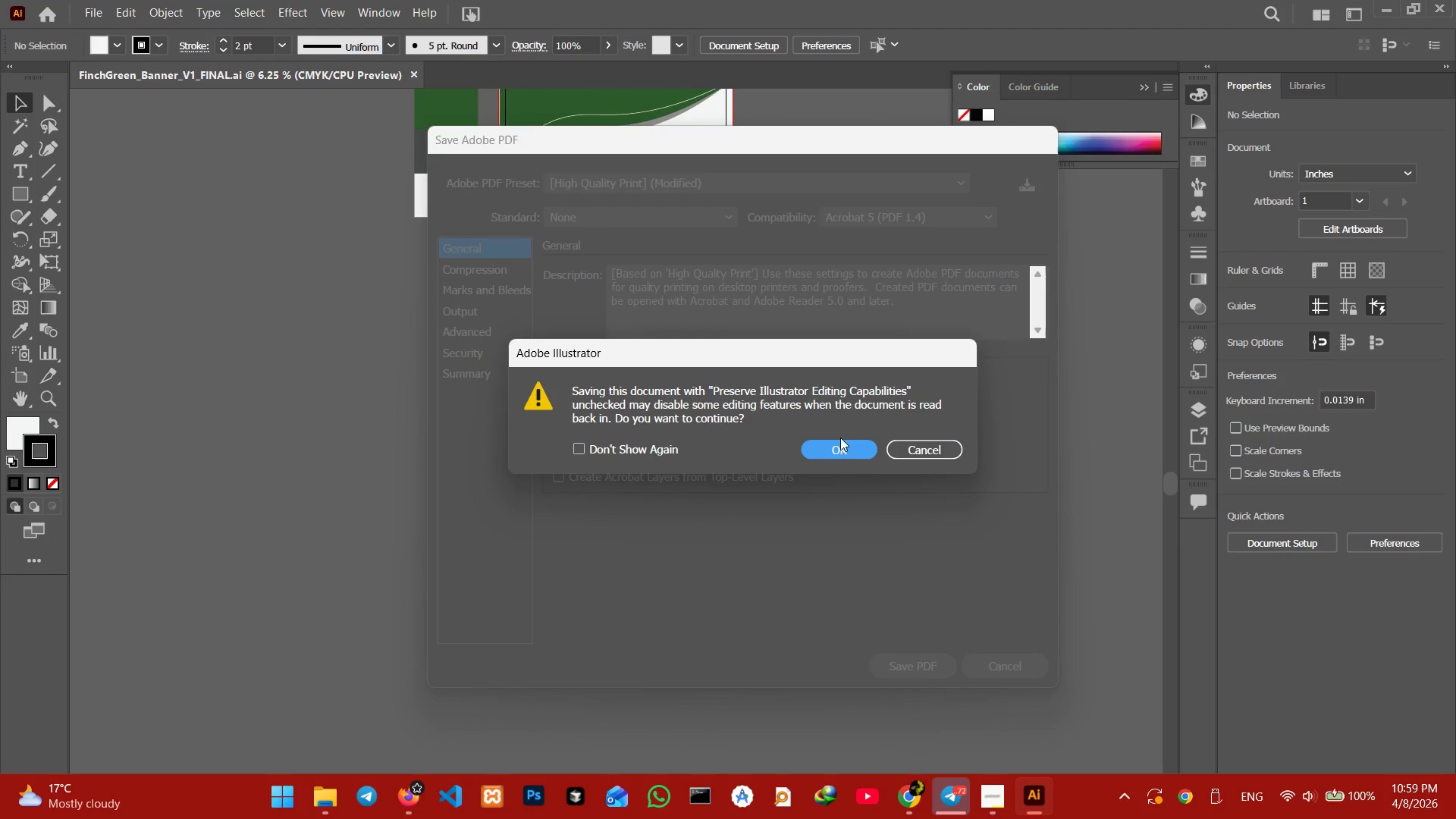 
left_click([840, 445])
 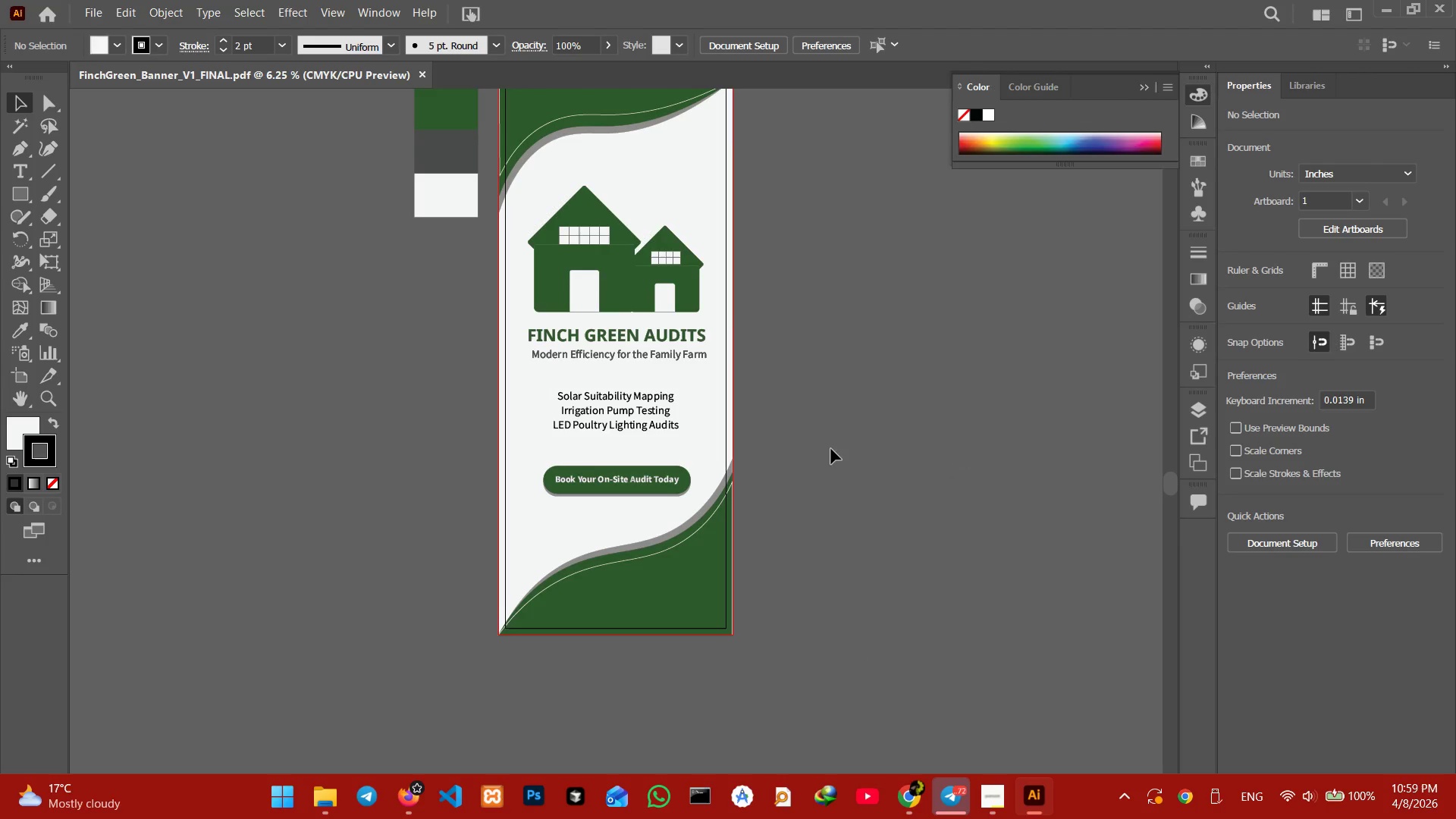 
scroll: coordinate [839, 486], scroll_direction: up, amount: 4.0
 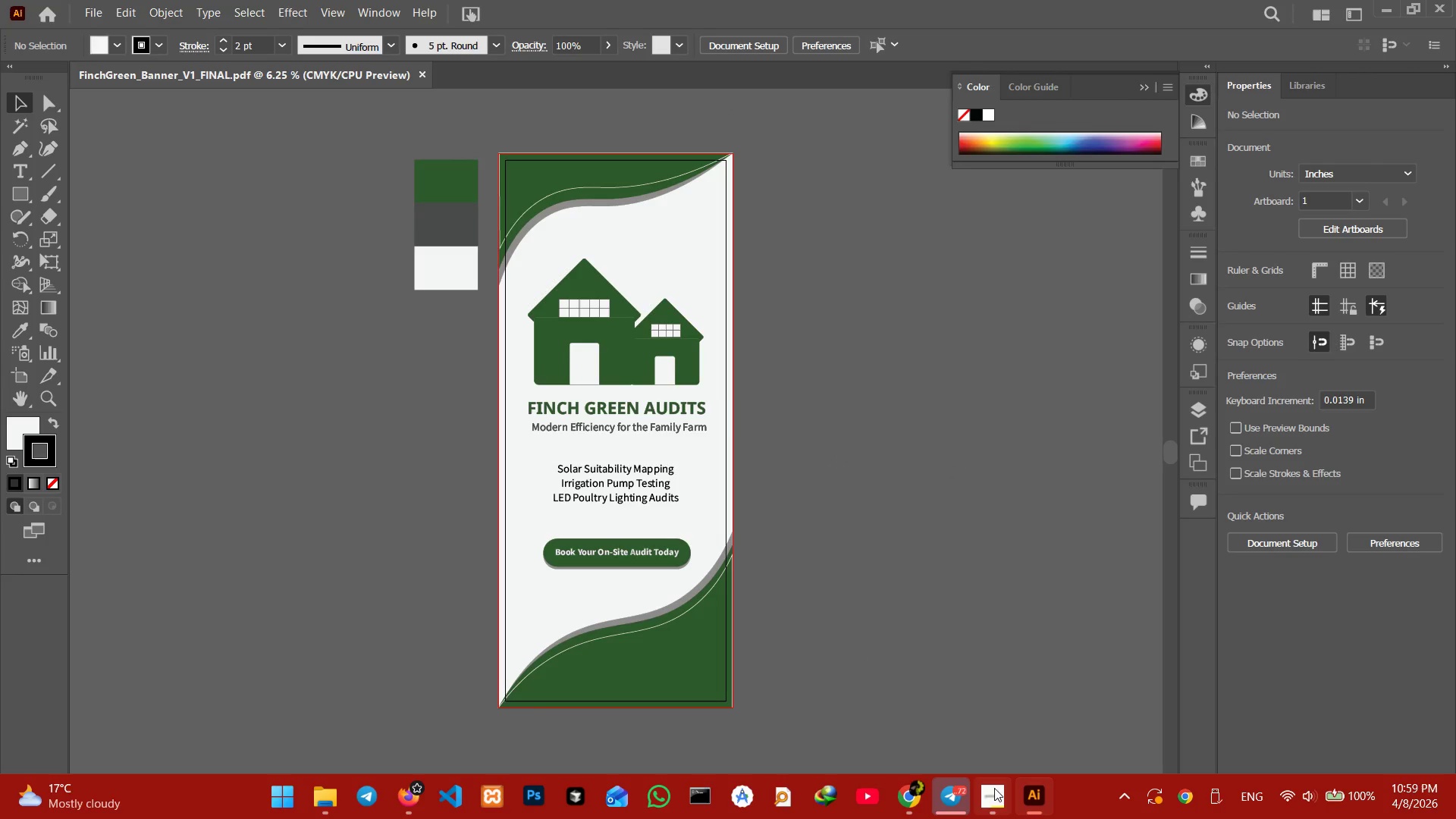 
left_click([994, 795])